 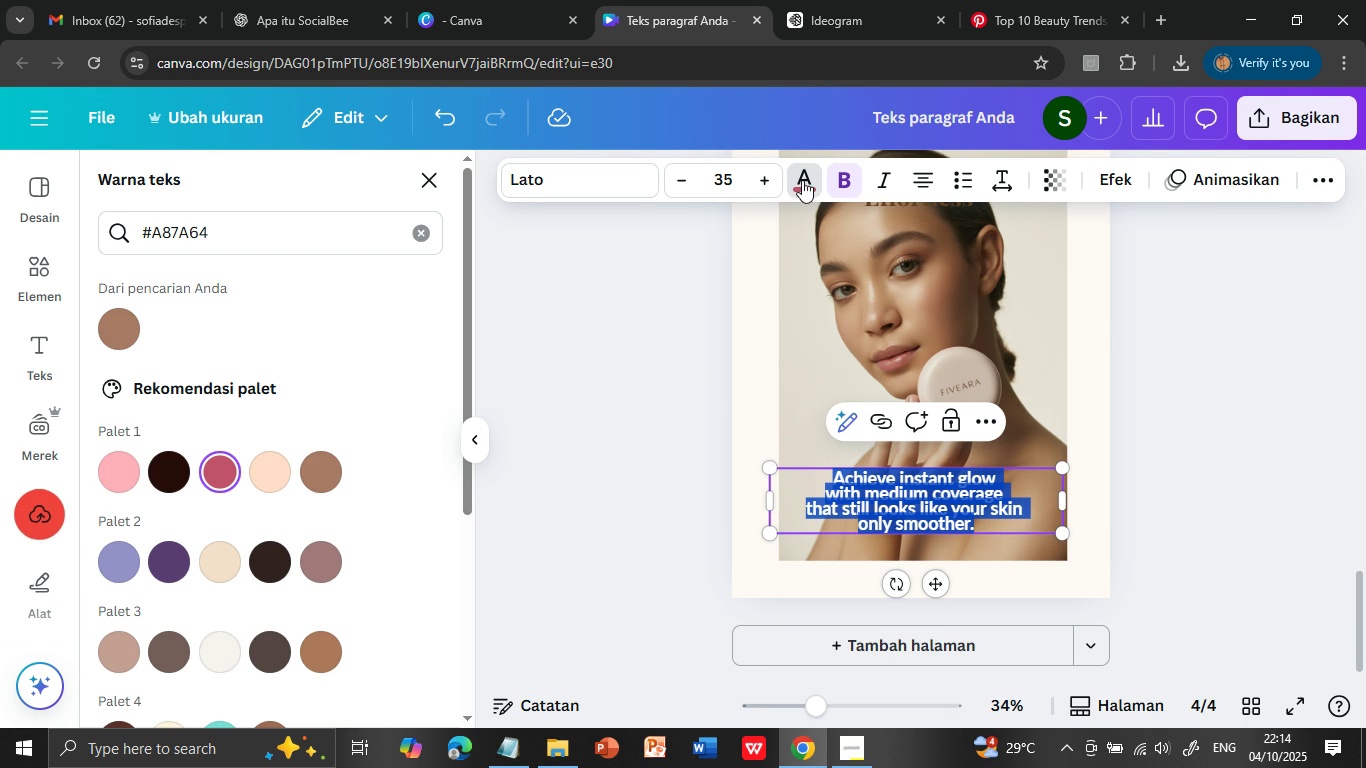 
left_click([222, 640])
 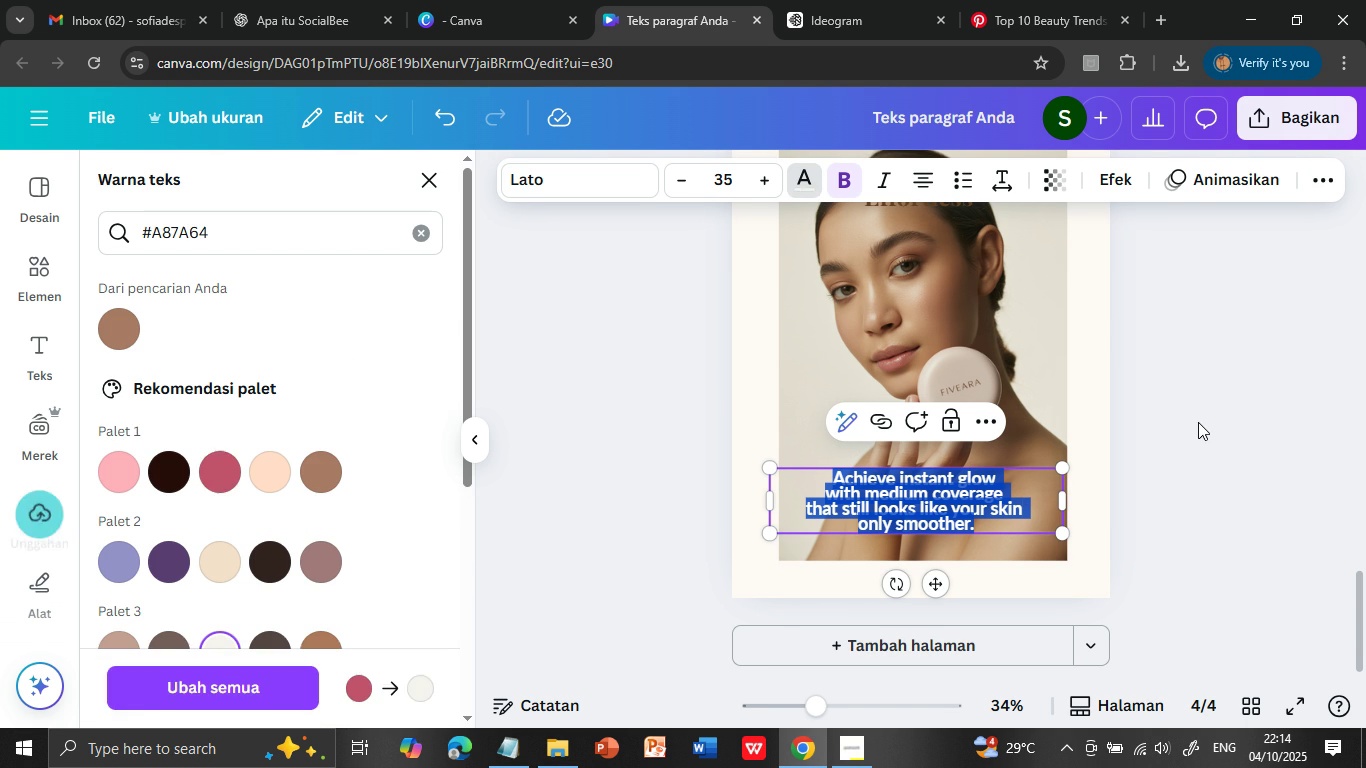 
left_click([1198, 422])
 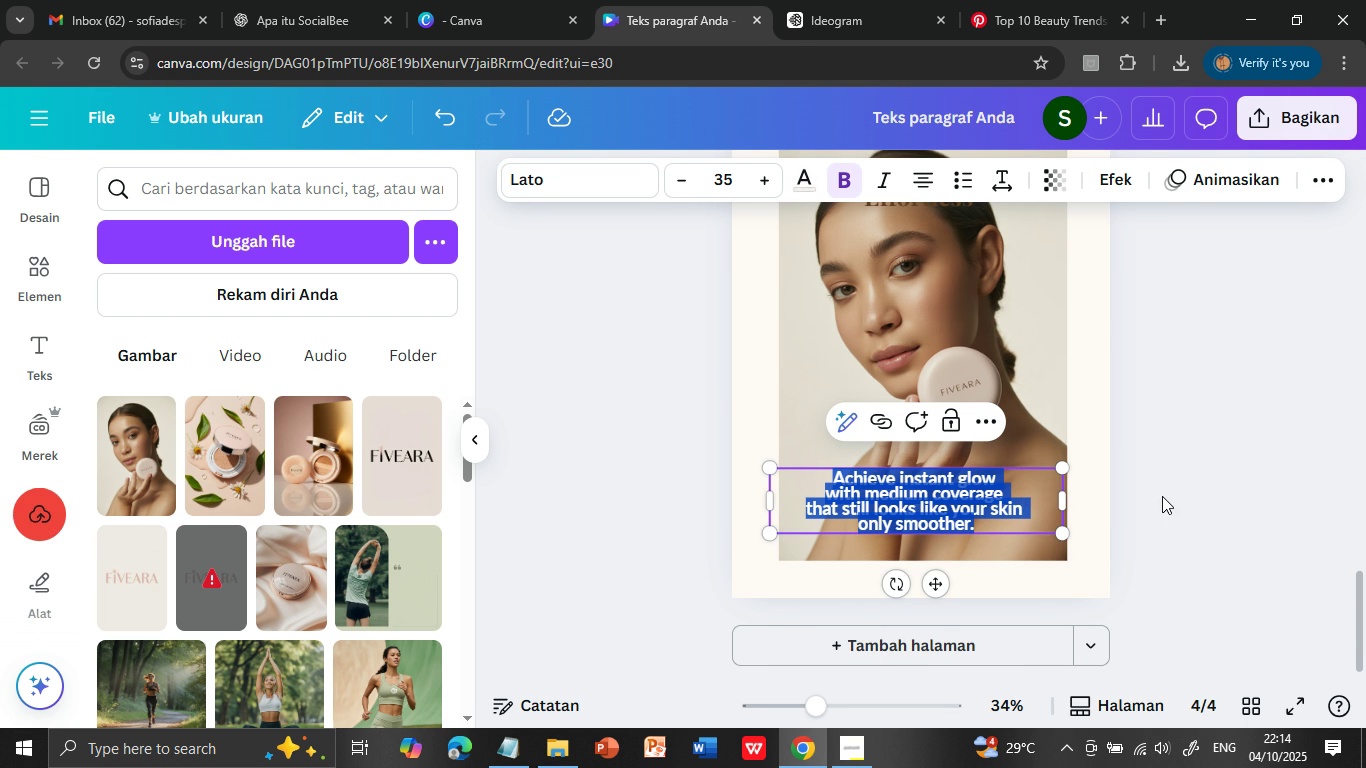 
left_click([1162, 496])
 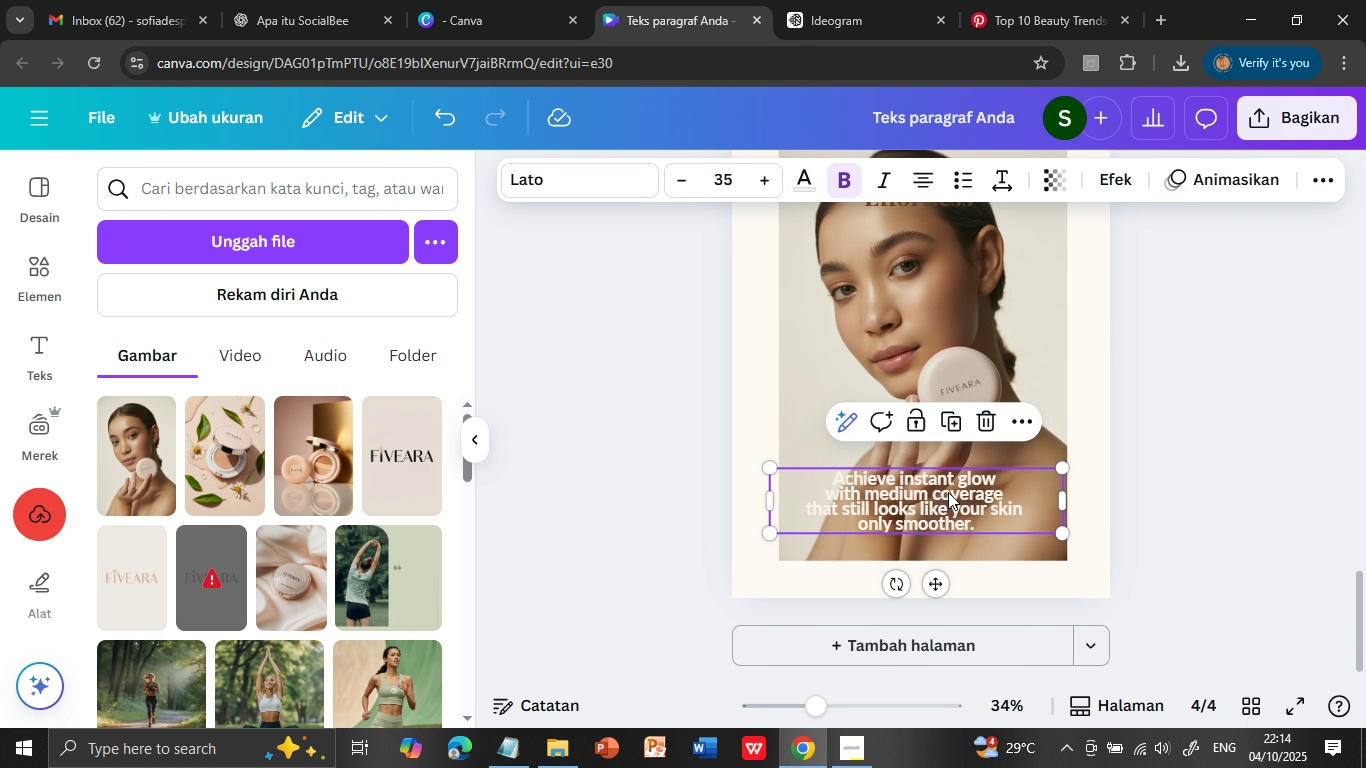 
left_click([907, 496])